 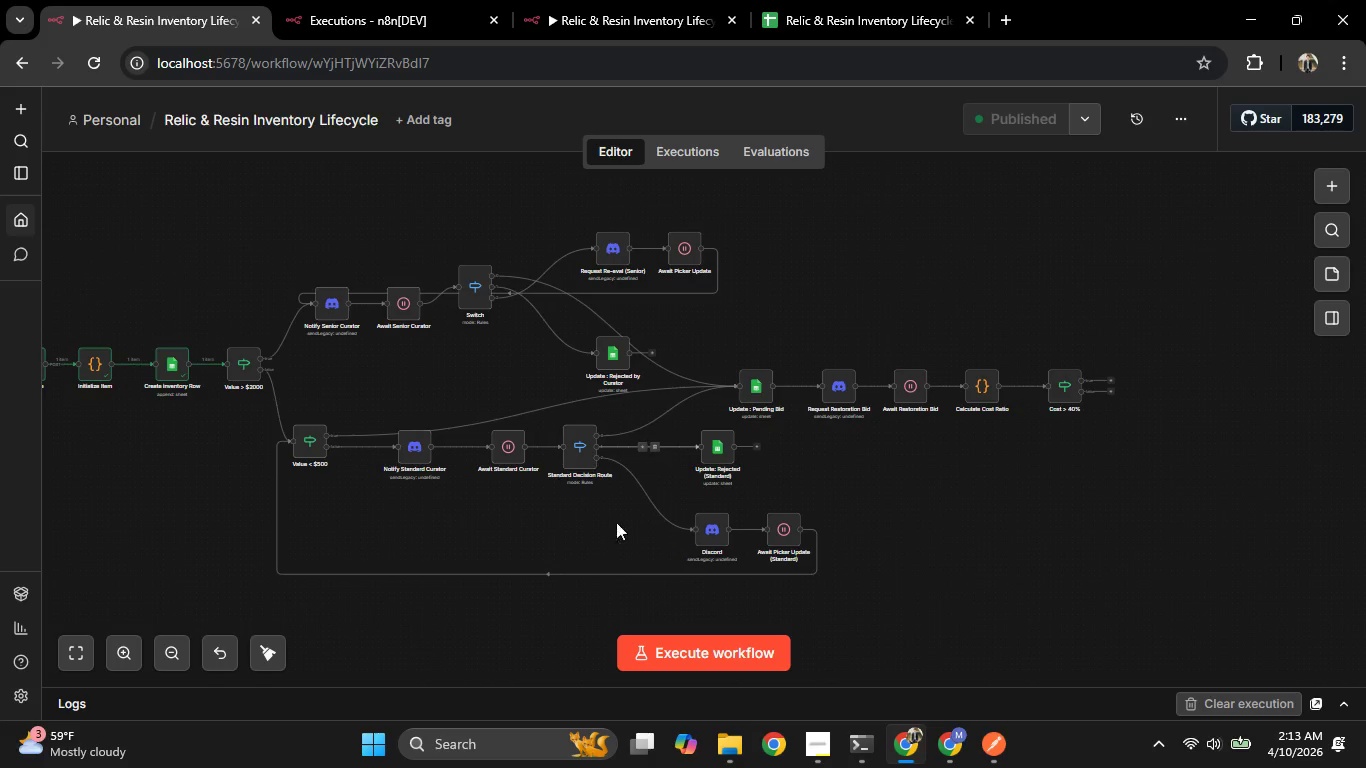 
left_click_drag(start_coordinate=[105, 472], to_coordinate=[247, 467])
 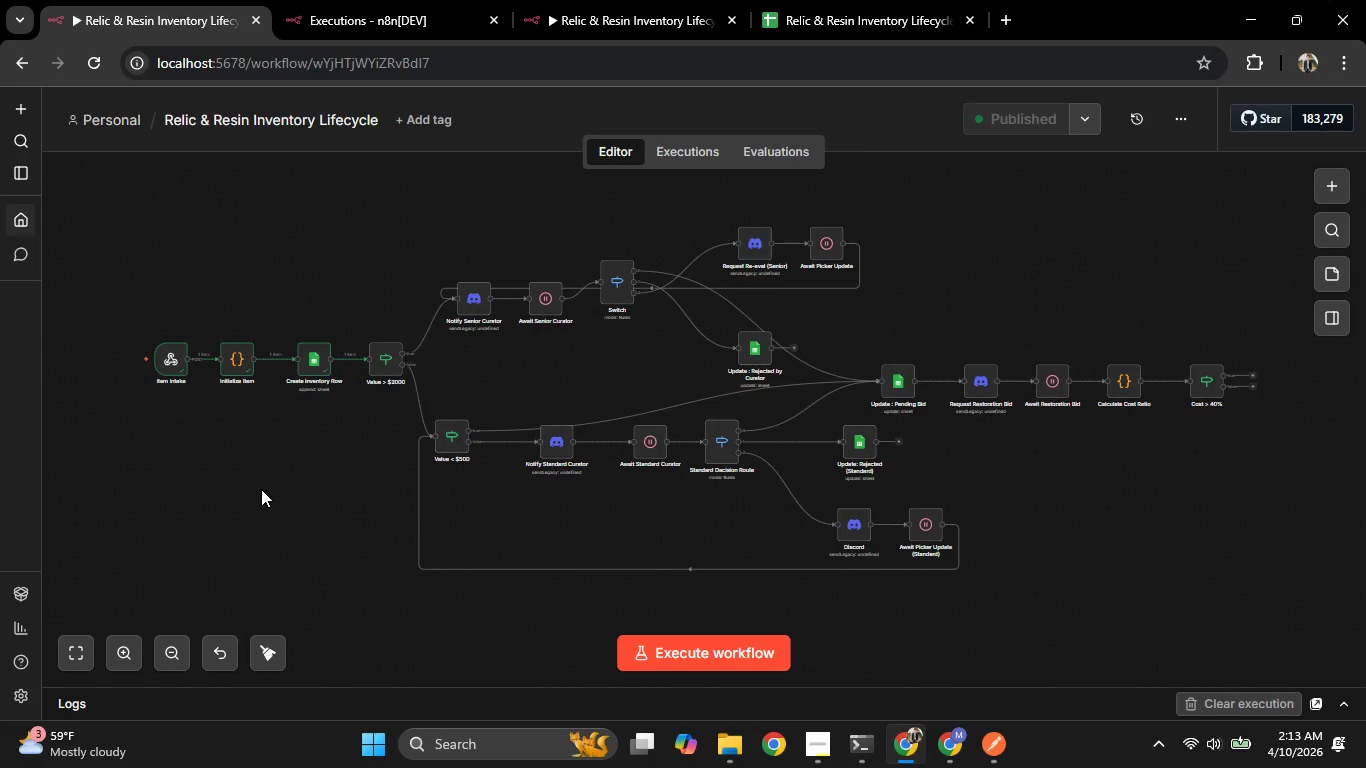 
key(Space)
 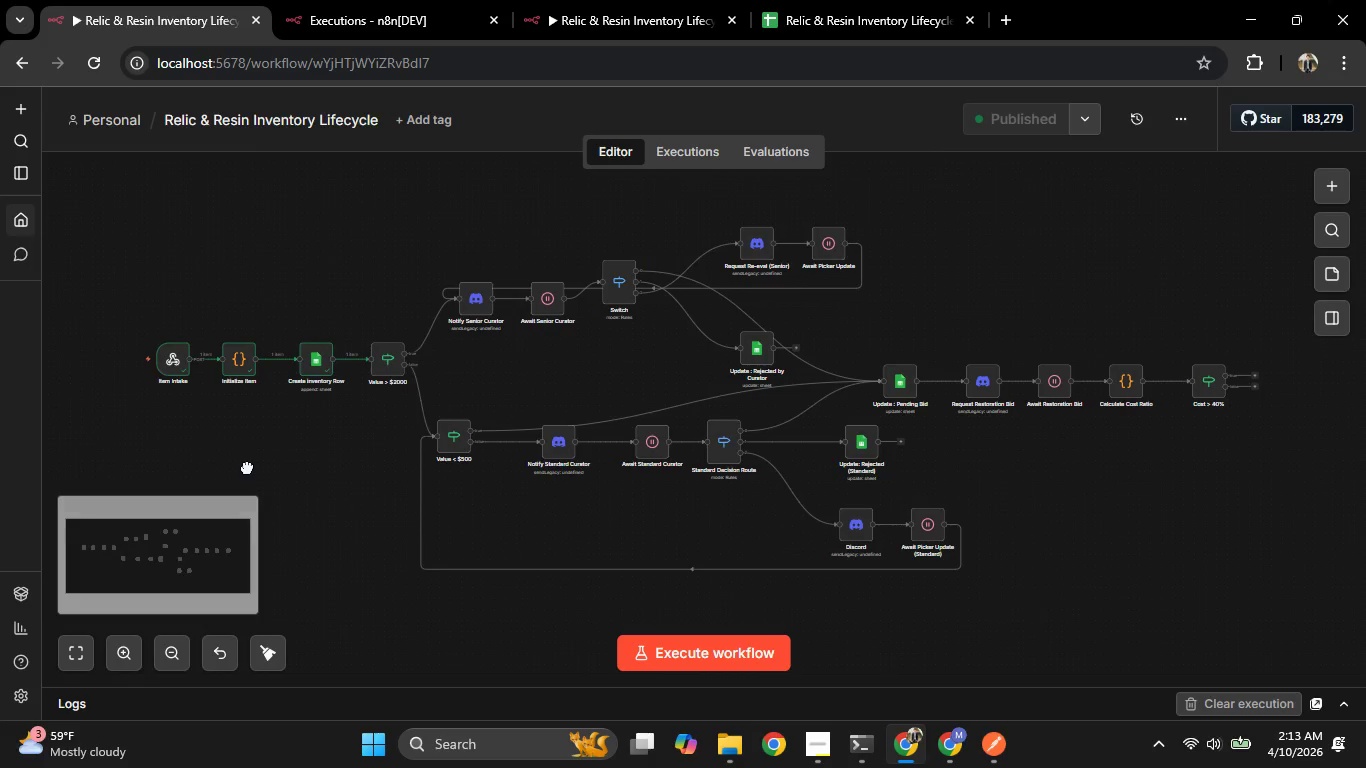 
key(Space)
 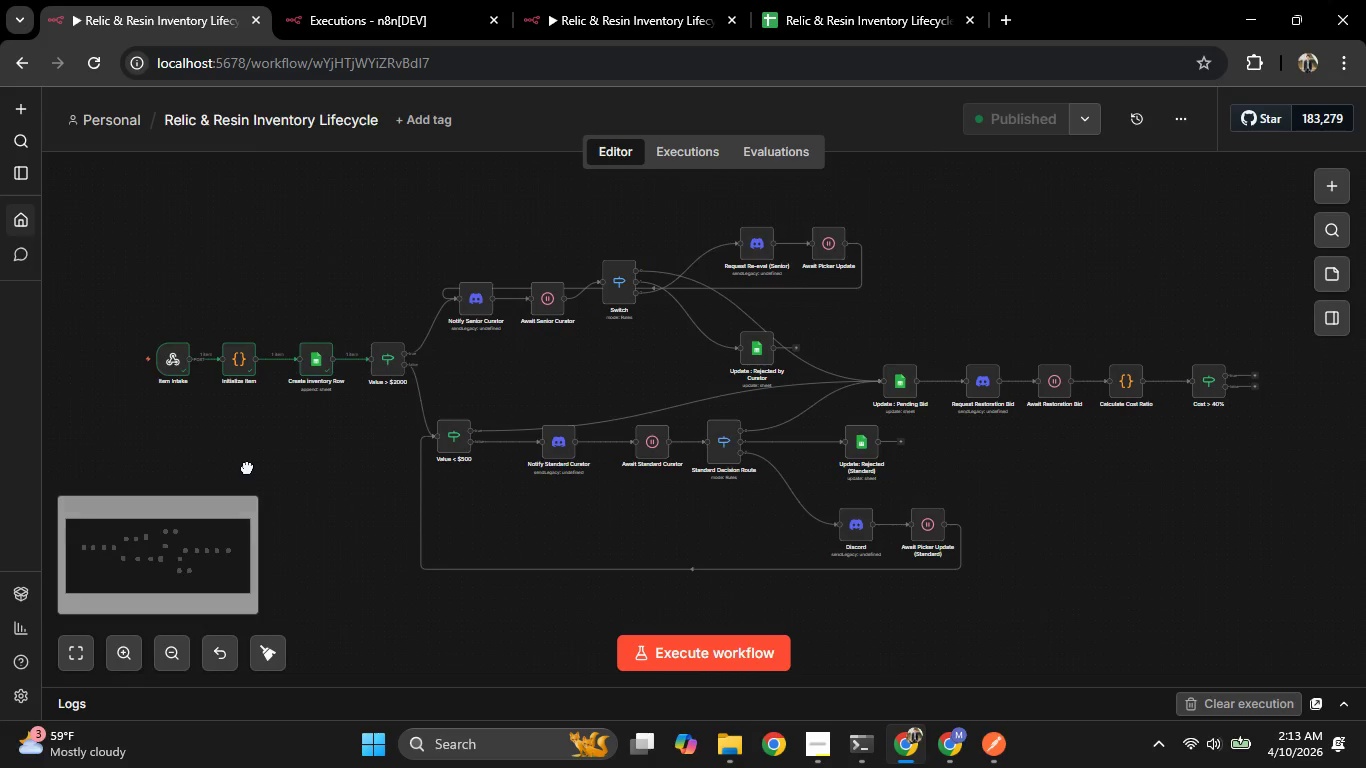 
key(Space)
 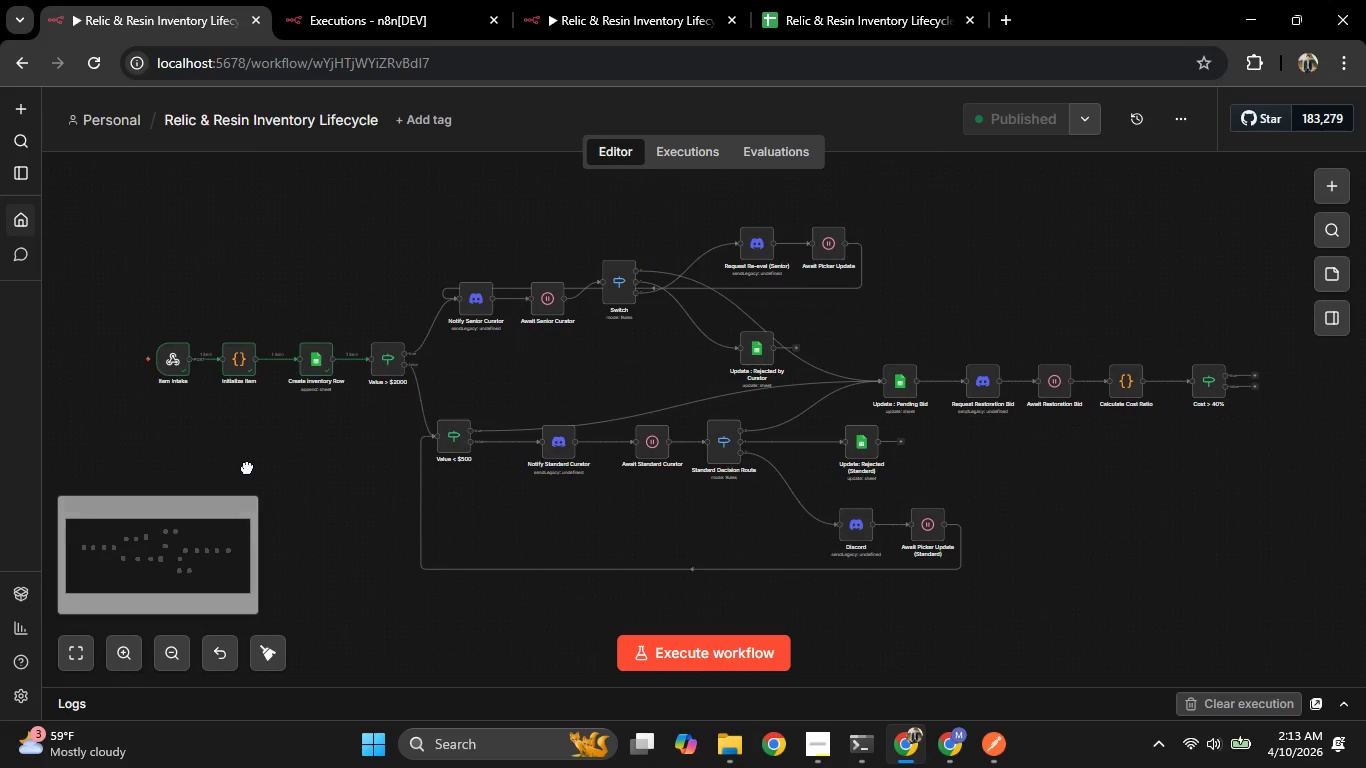 
key(Space)
 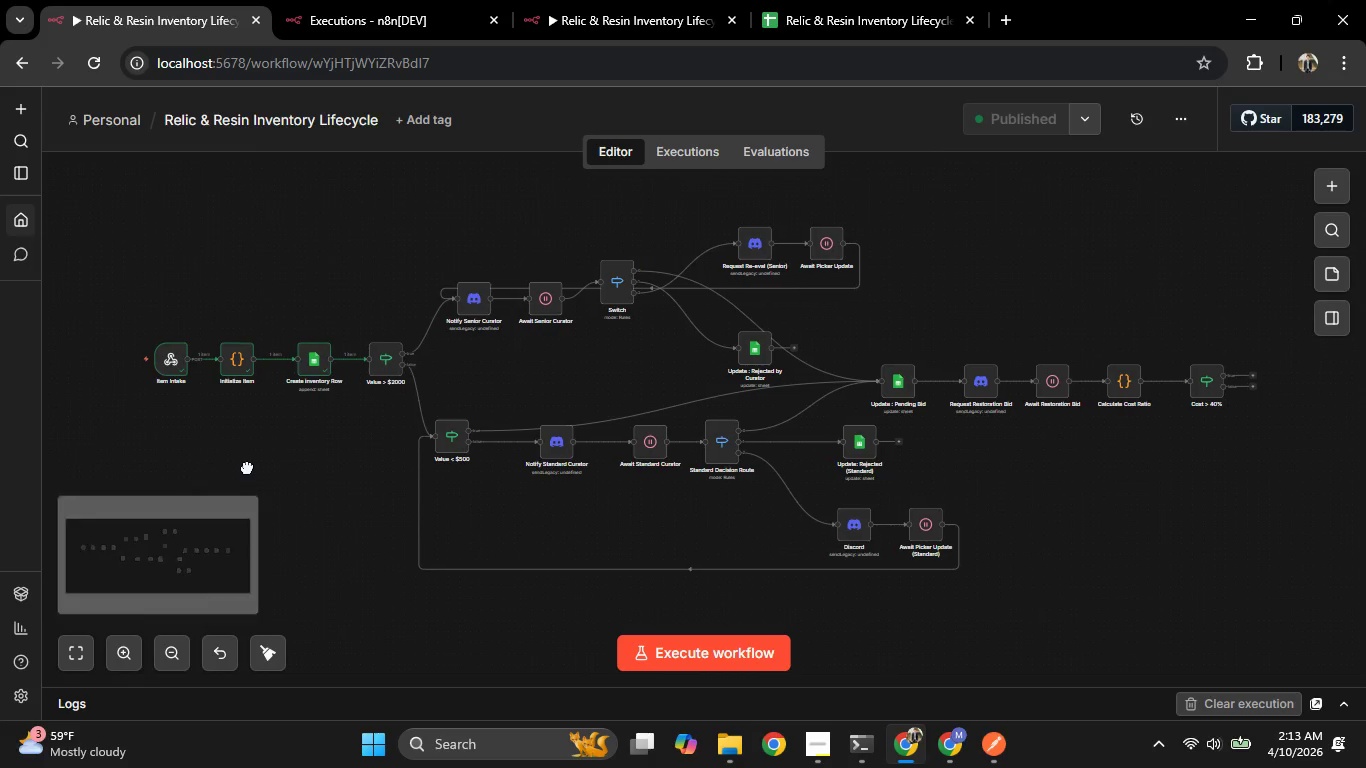 
key(Space)
 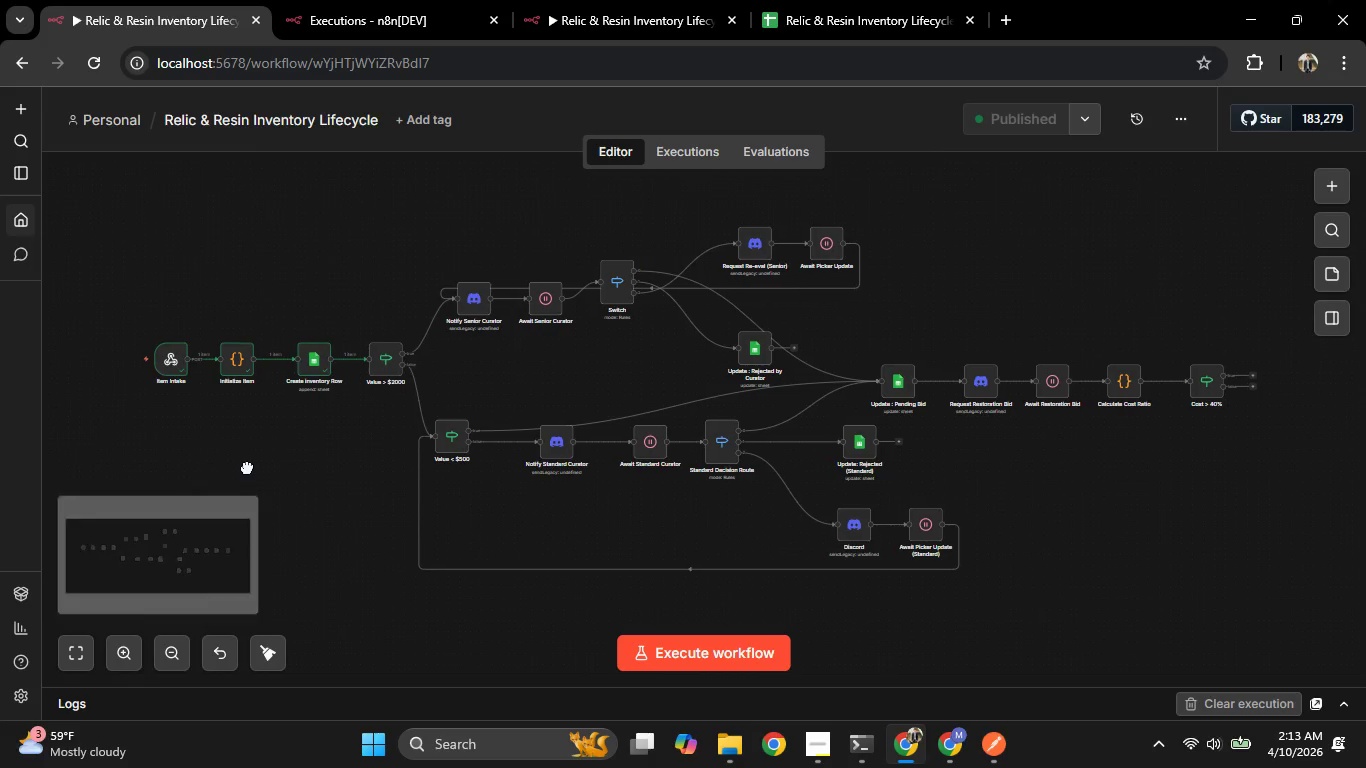 
key(Space)
 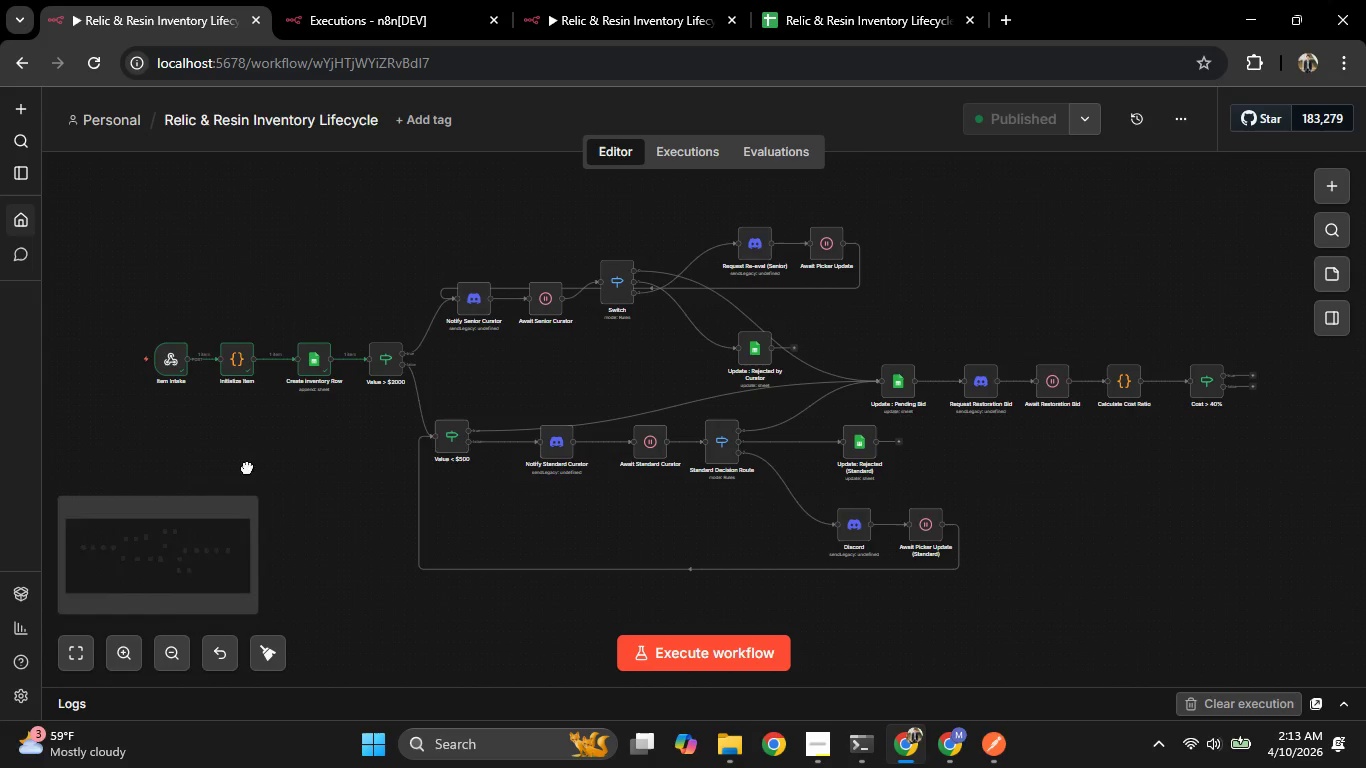 
key(Space)
 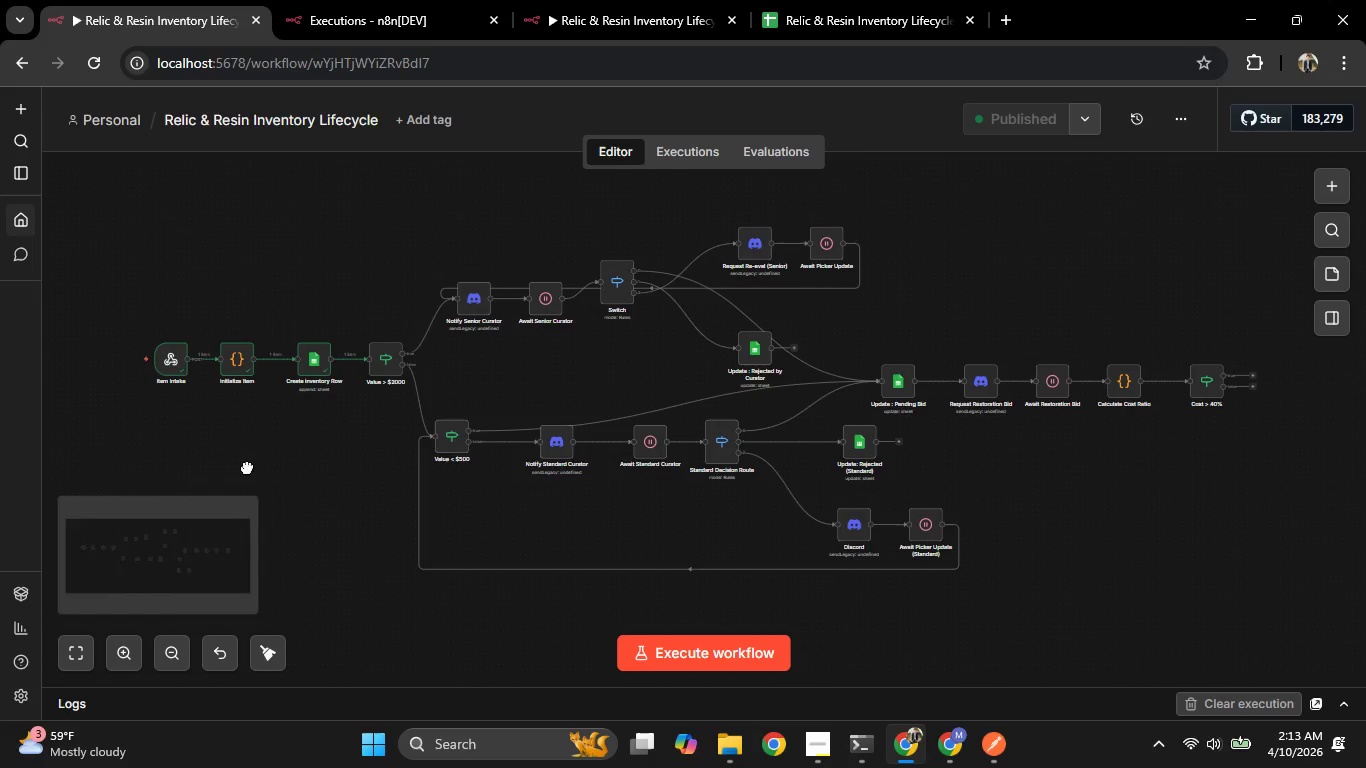 
key(Space)